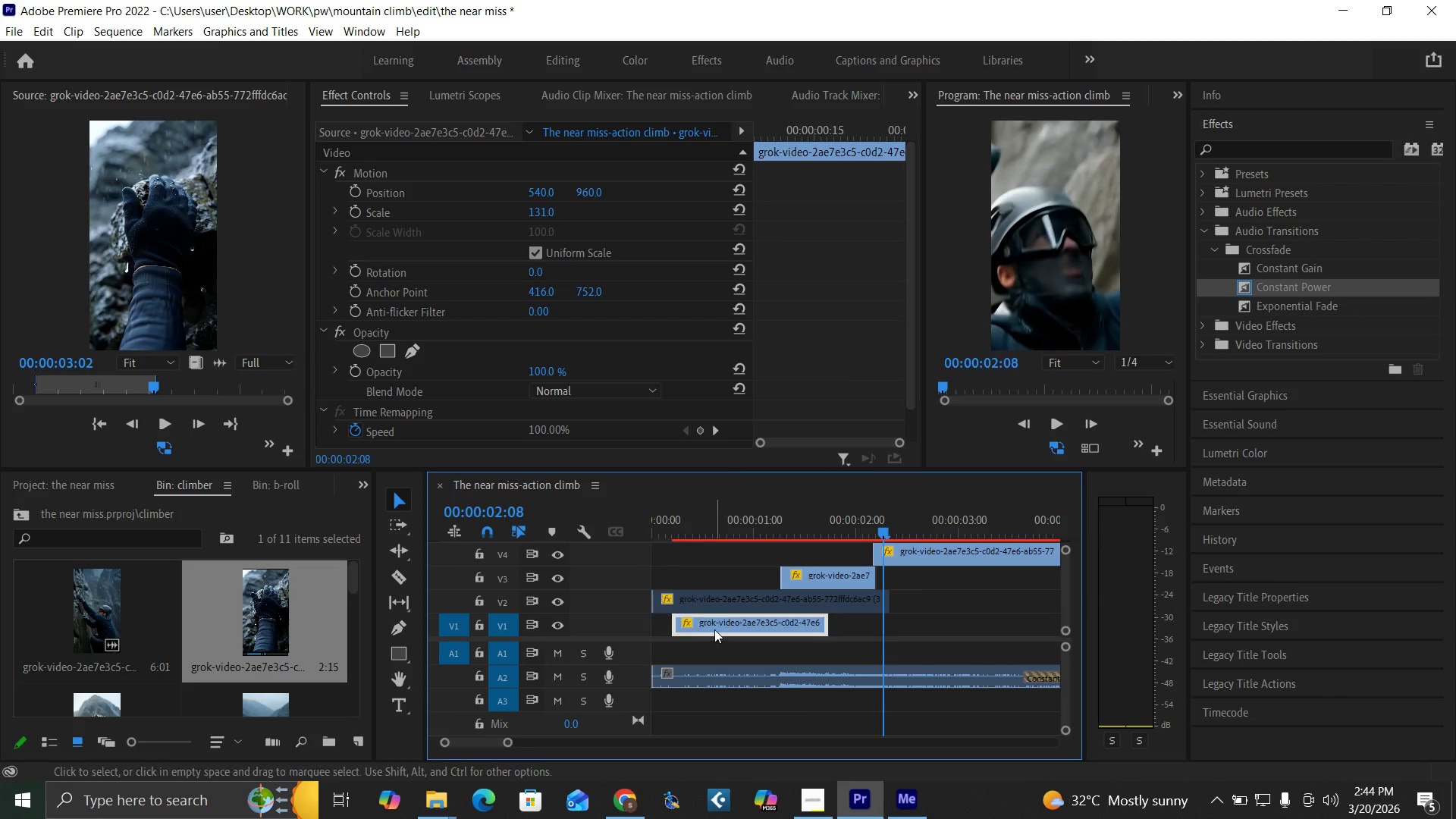 
left_click_drag(start_coordinate=[714, 629], to_coordinate=[679, 625])
 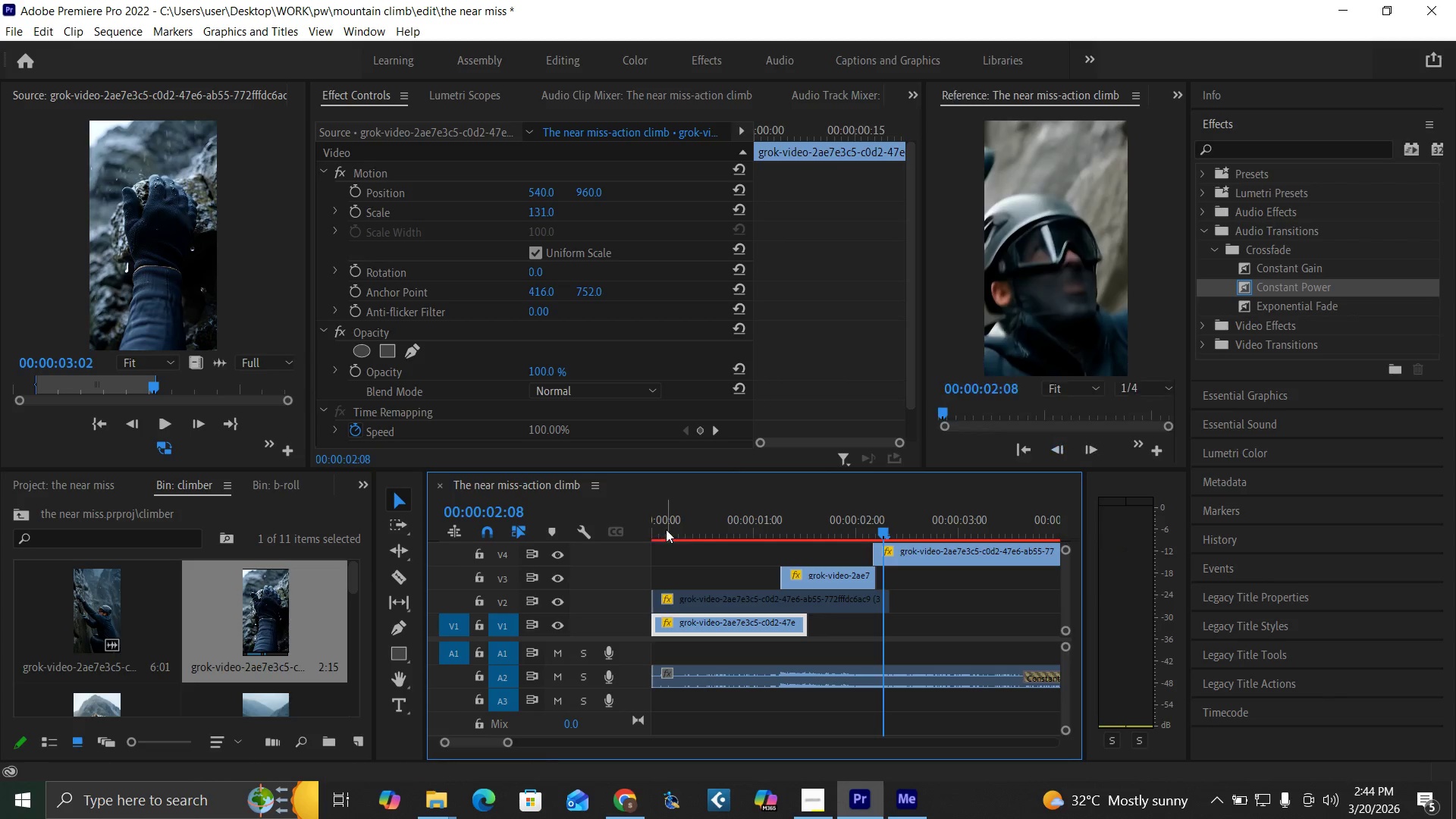 
left_click_drag(start_coordinate=[666, 527], to_coordinate=[630, 572])
 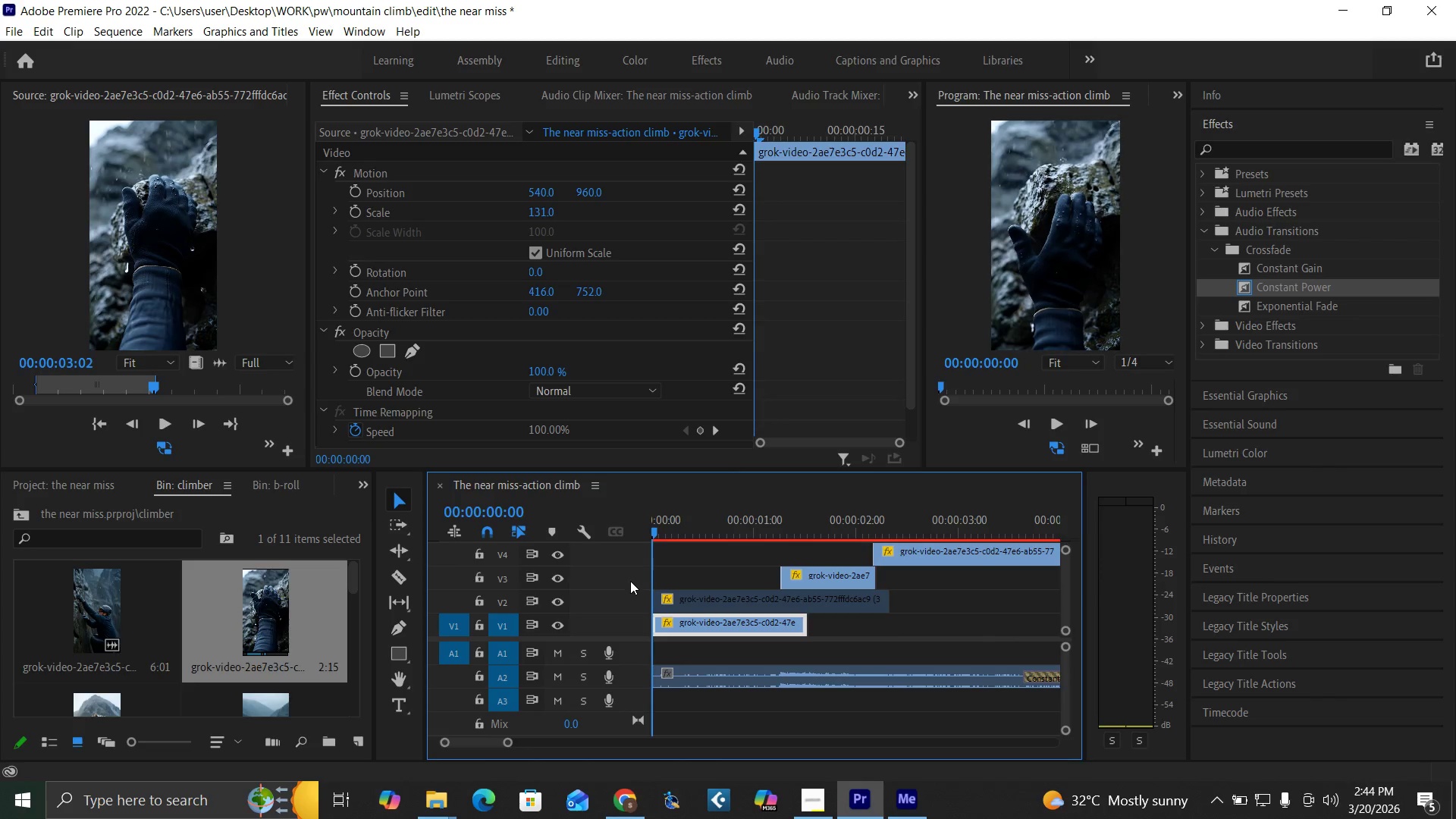 
key(Space)
 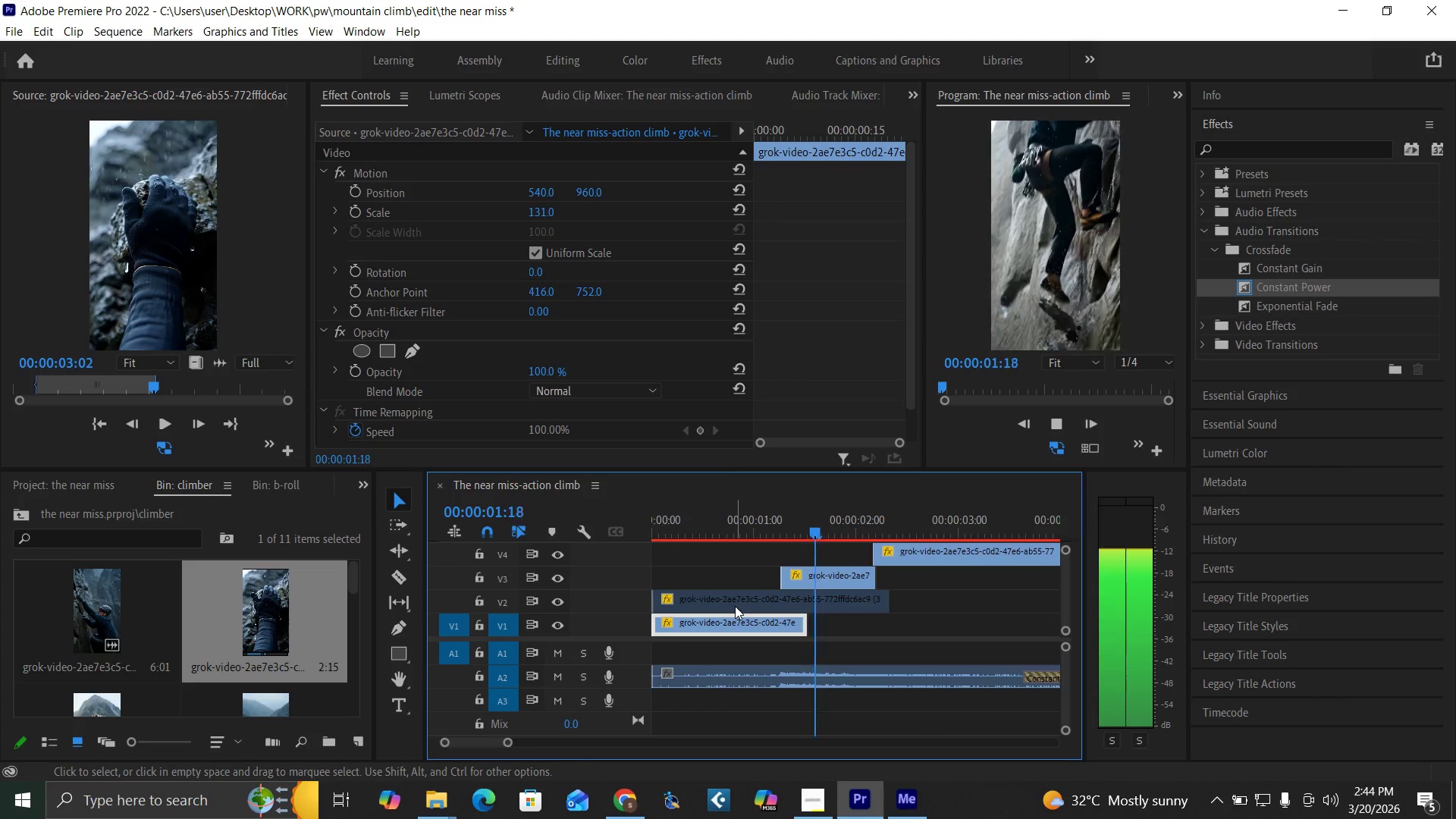 
key(Space)
 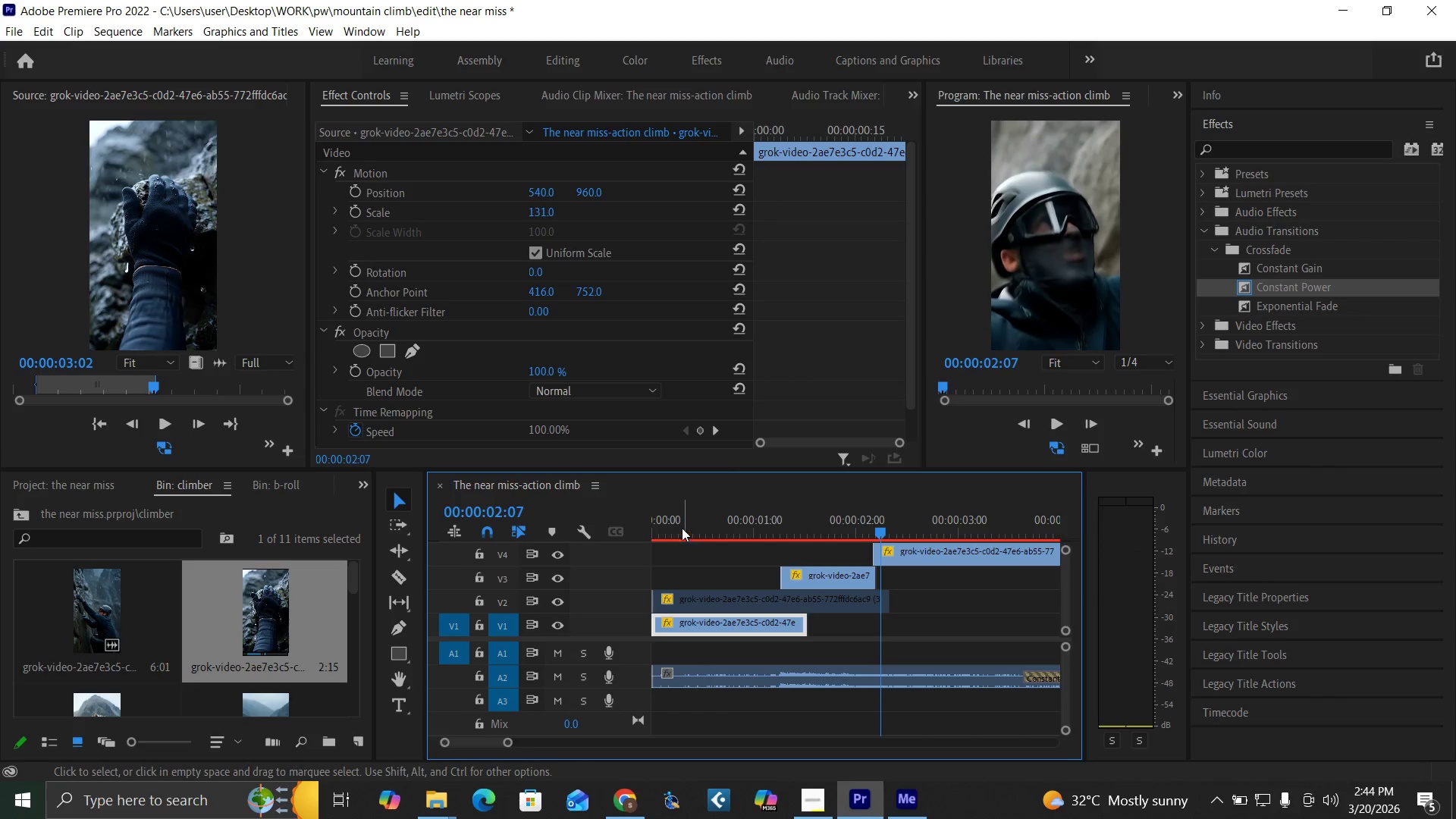 
left_click_drag(start_coordinate=[680, 524], to_coordinate=[607, 599])
 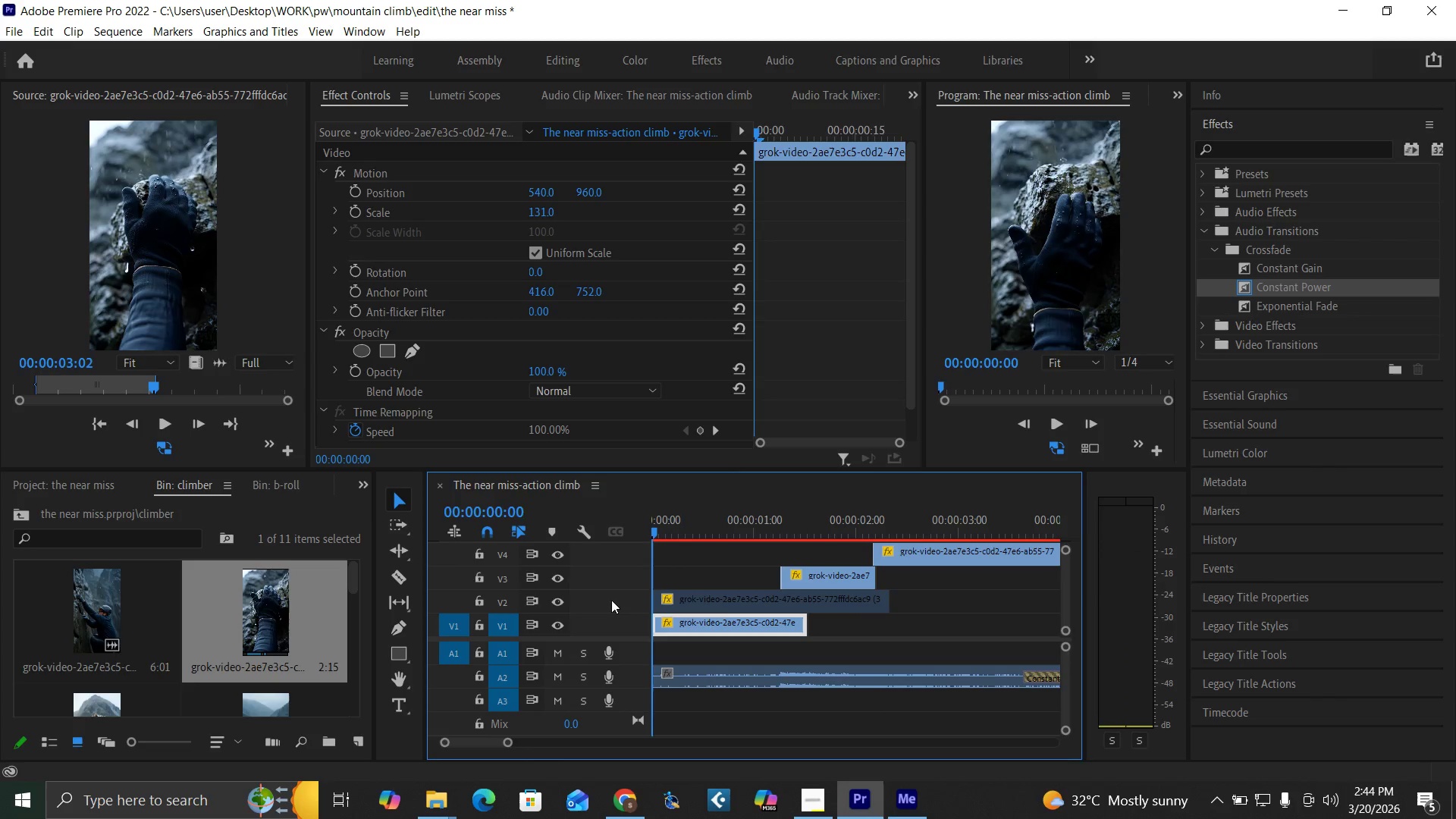 
key(Space)
 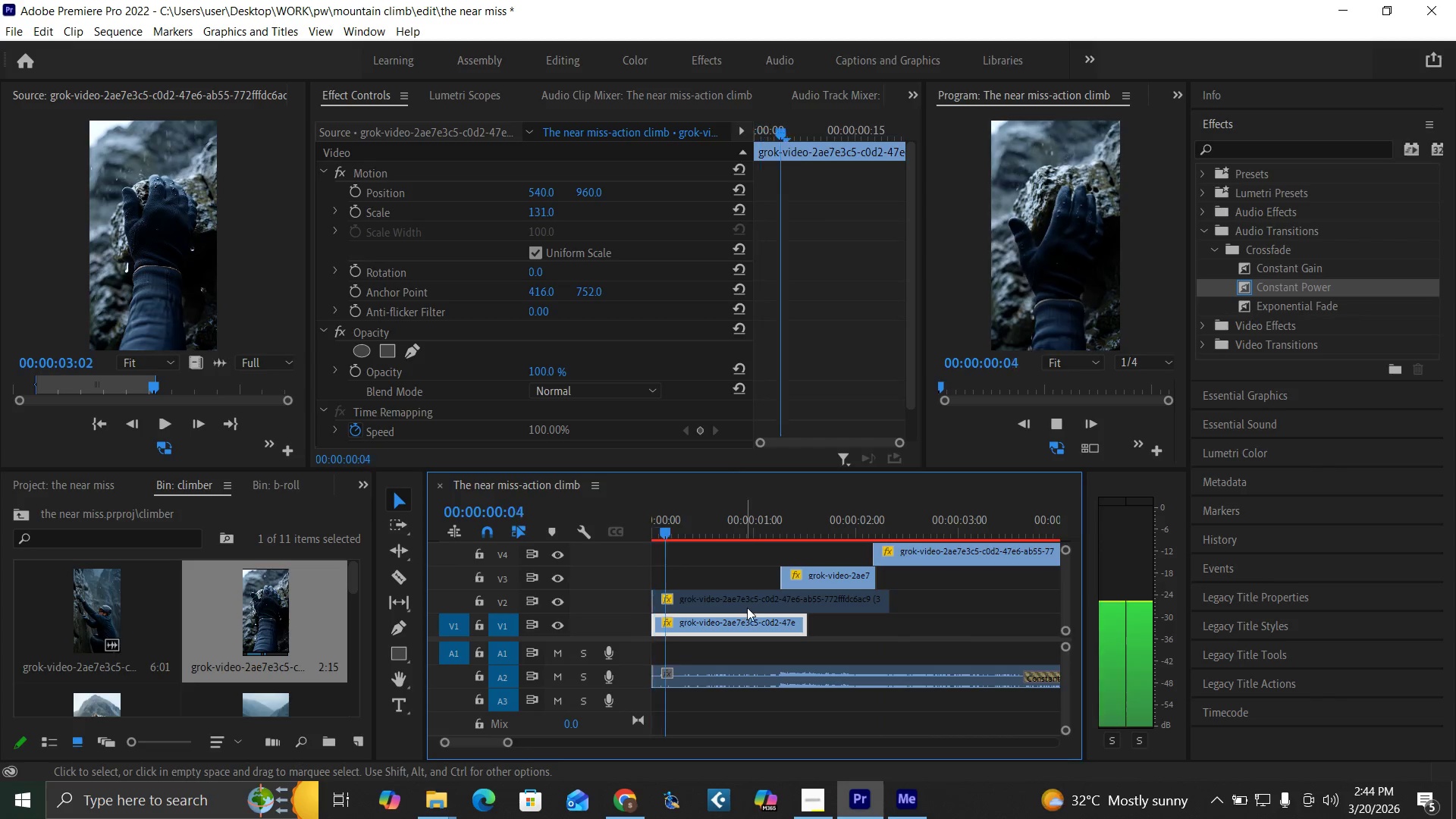 
mouse_move([770, 594])
 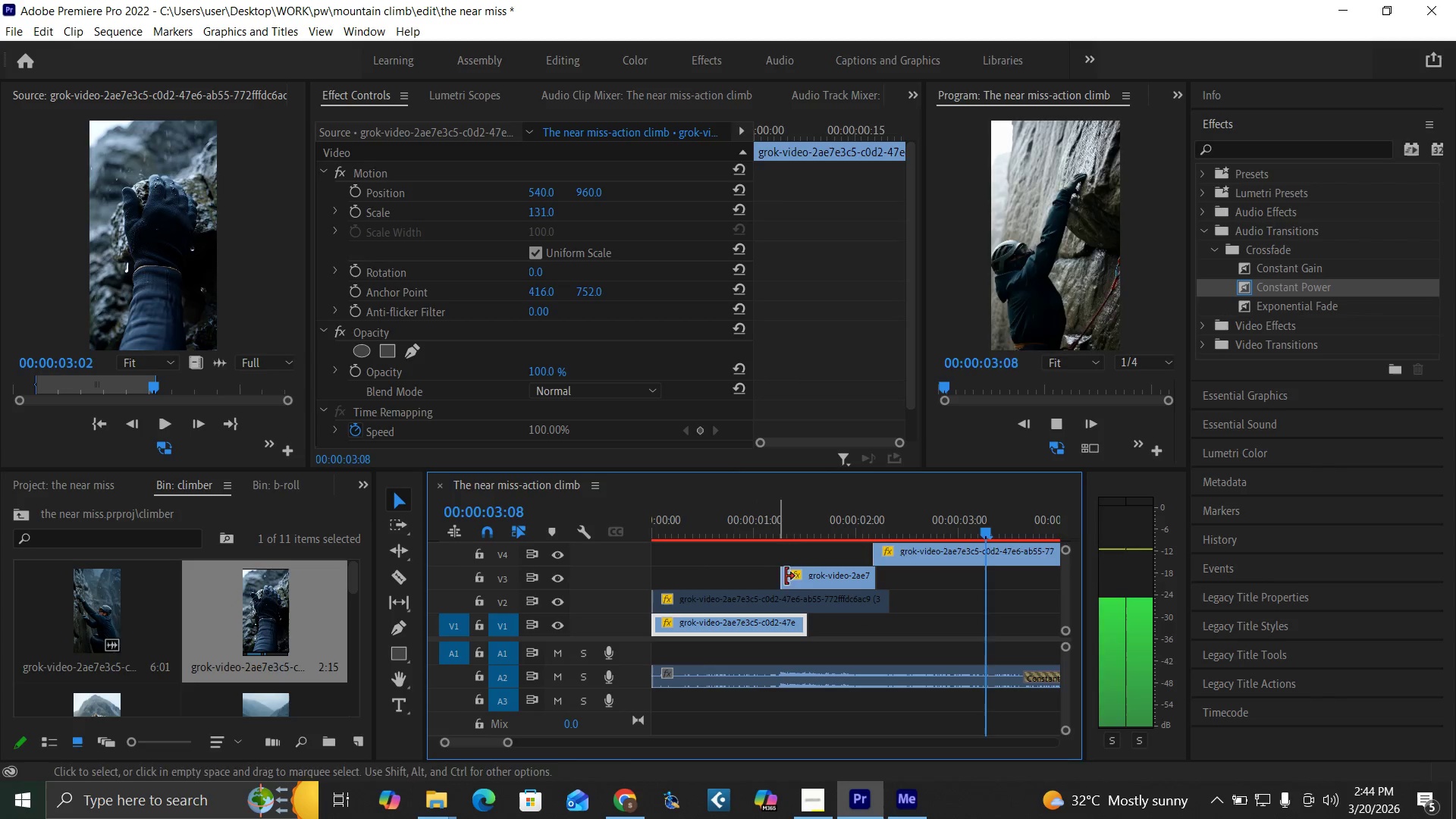 
key(Space)
 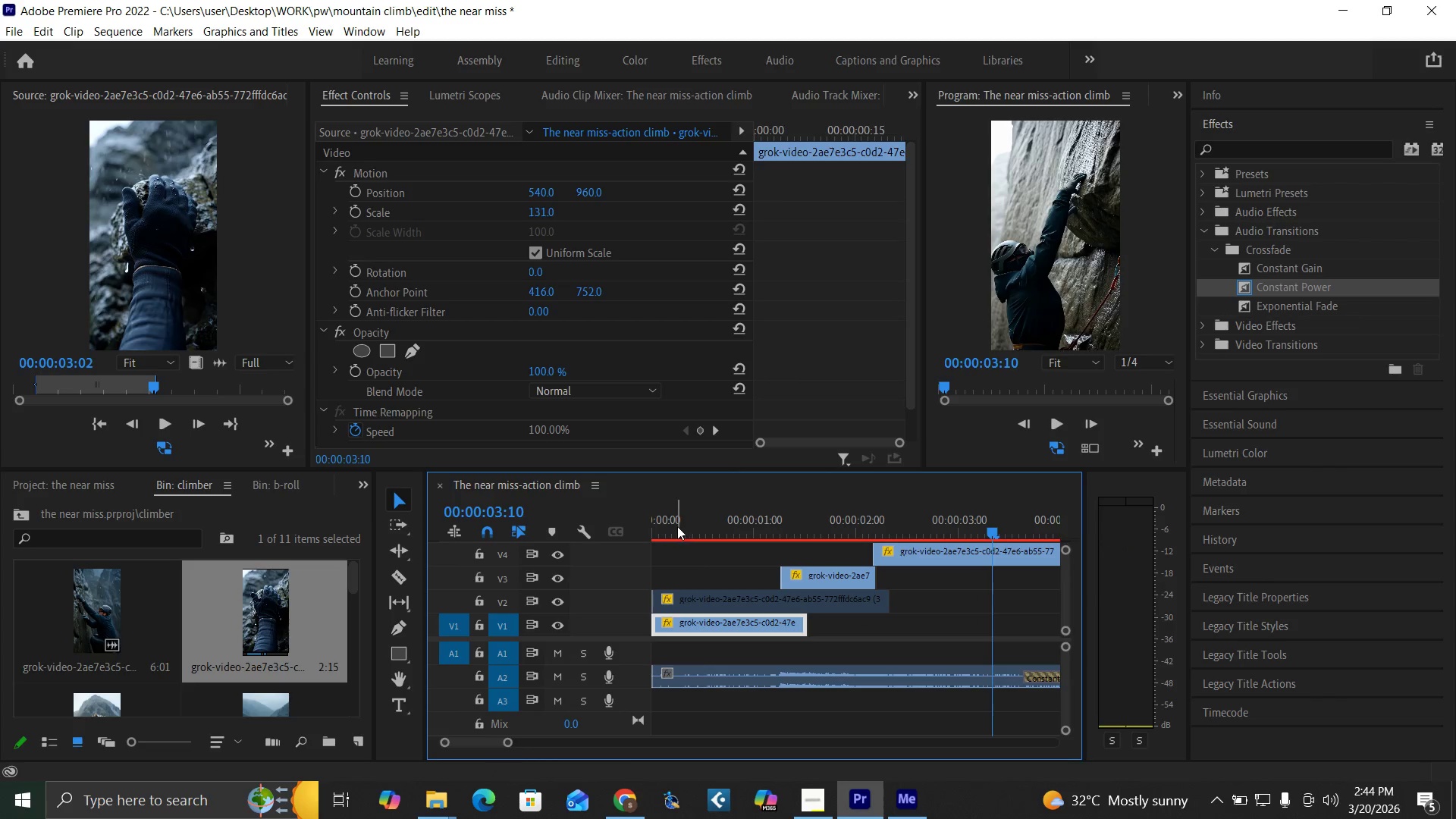 
left_click_drag(start_coordinate=[672, 529], to_coordinate=[632, 573])
 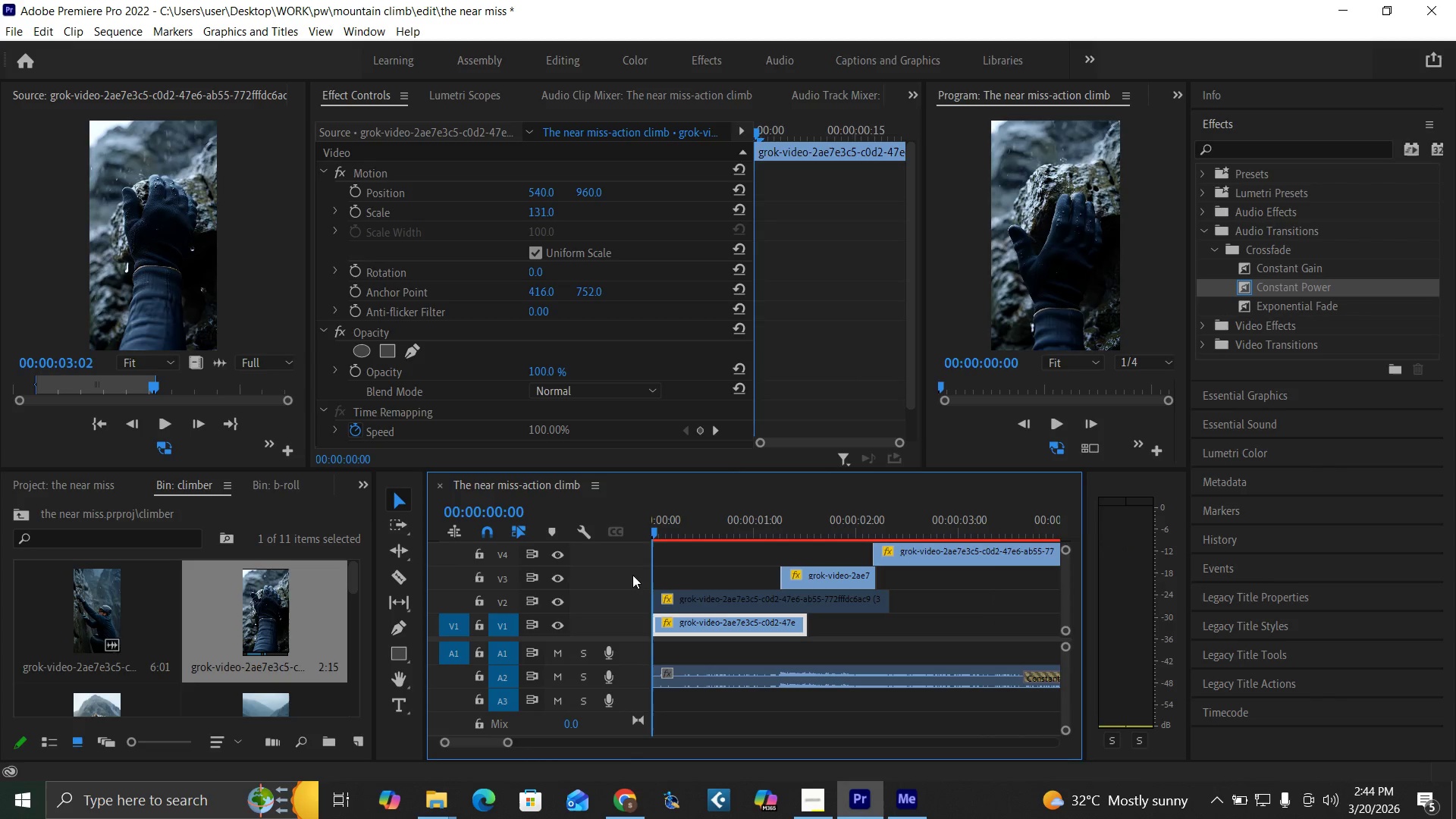 
key(Space)
 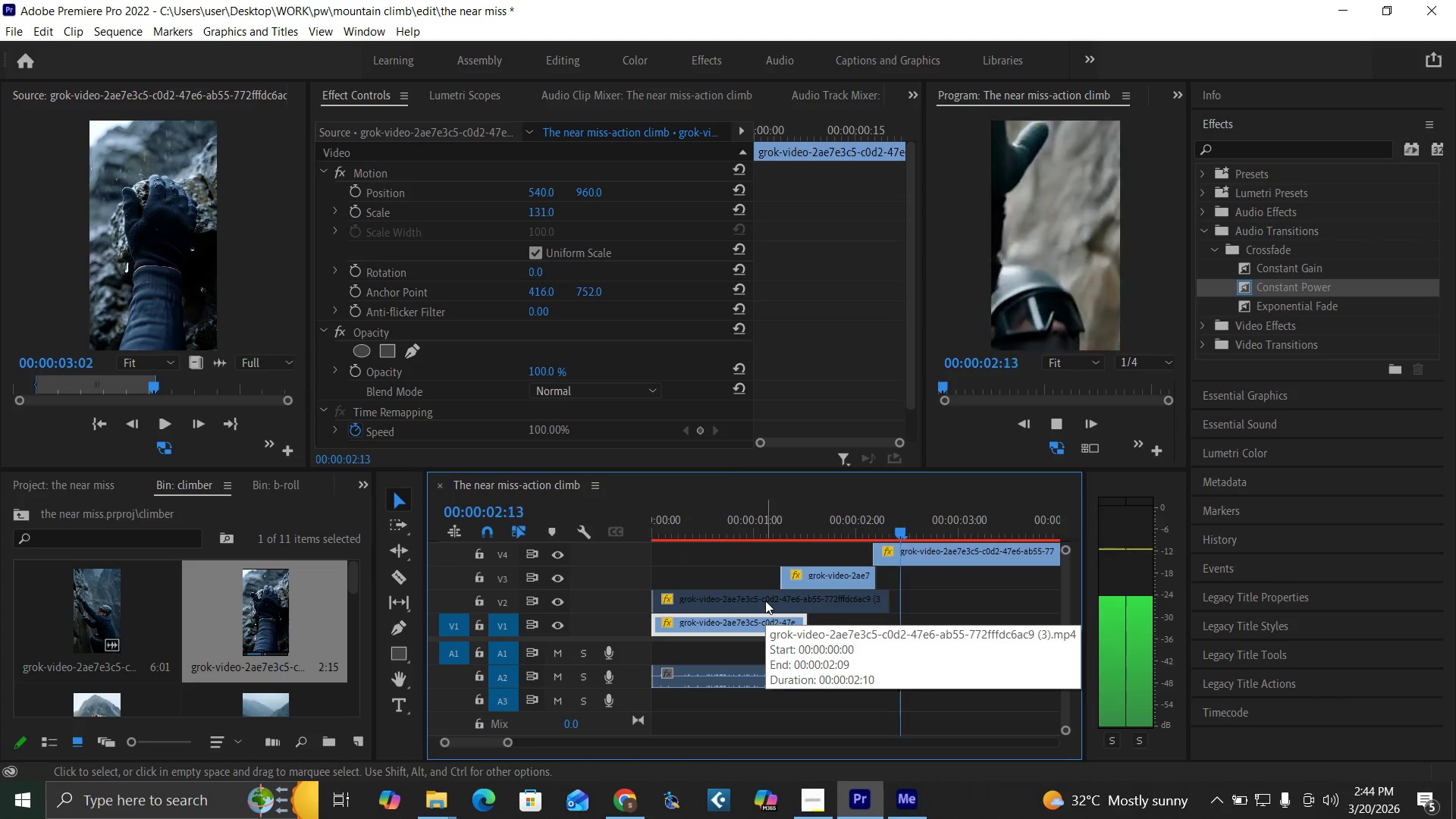 
key(Space)
 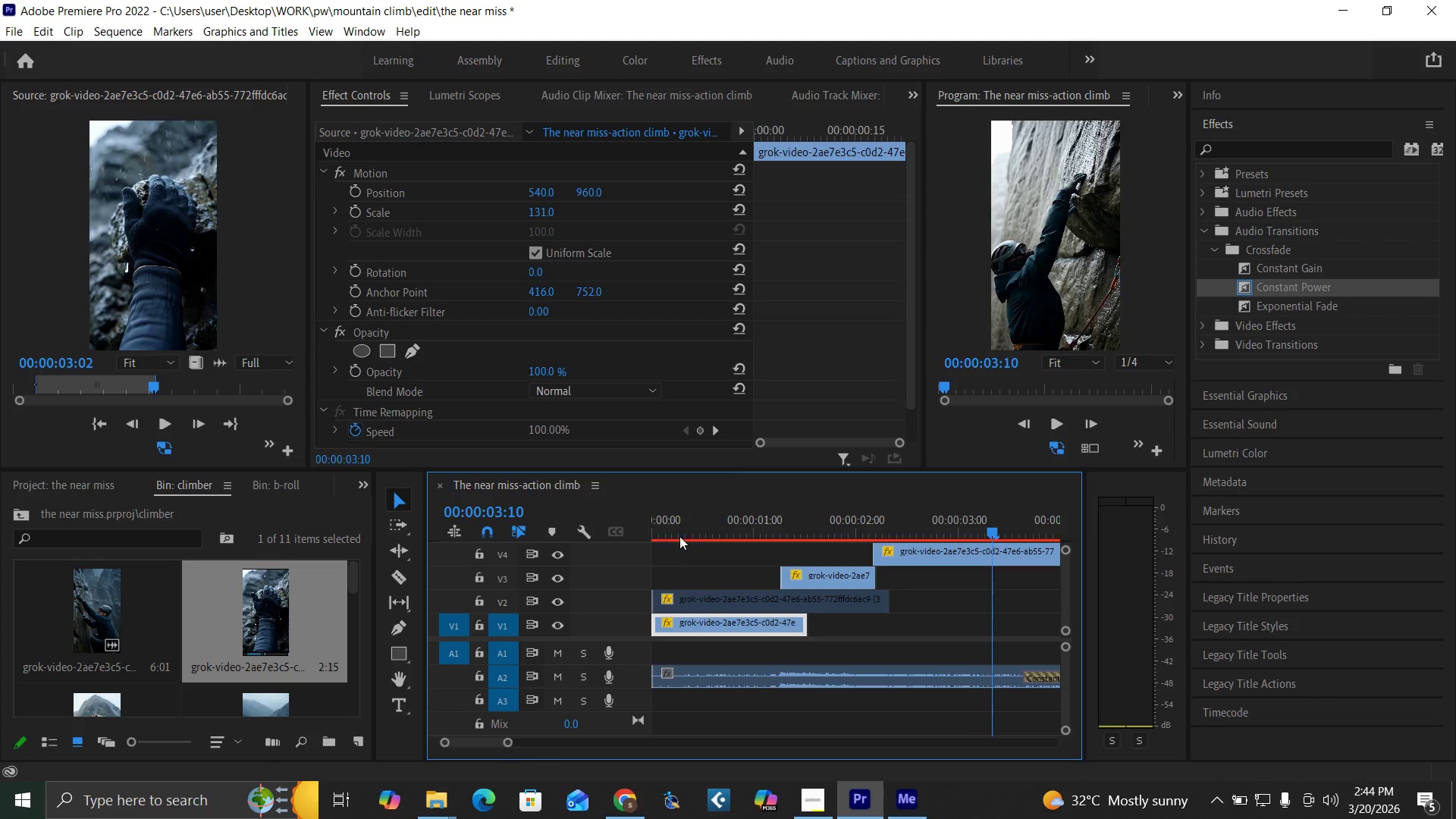 
left_click_drag(start_coordinate=[664, 532], to_coordinate=[628, 567])
 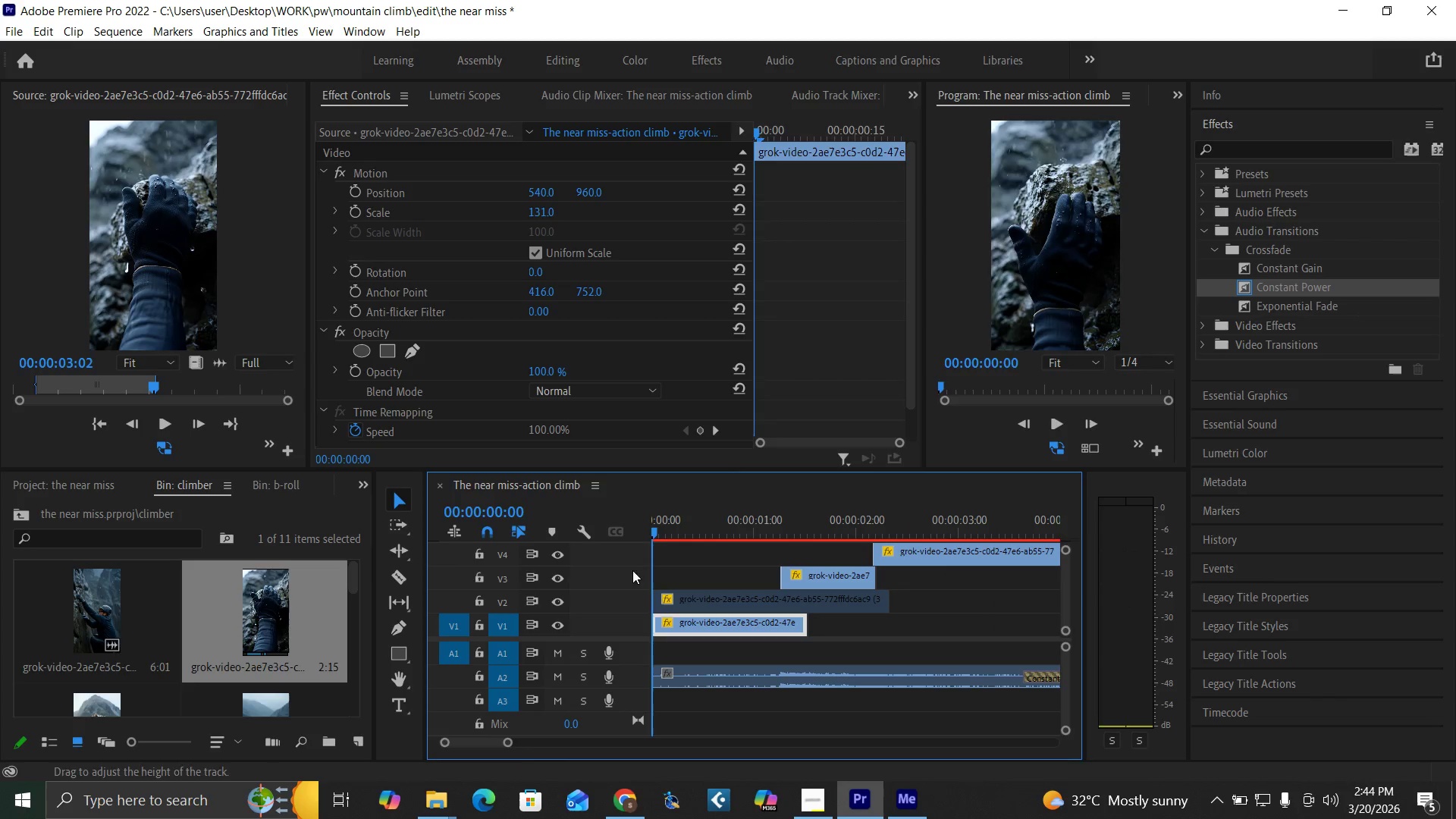 
key(Space)
 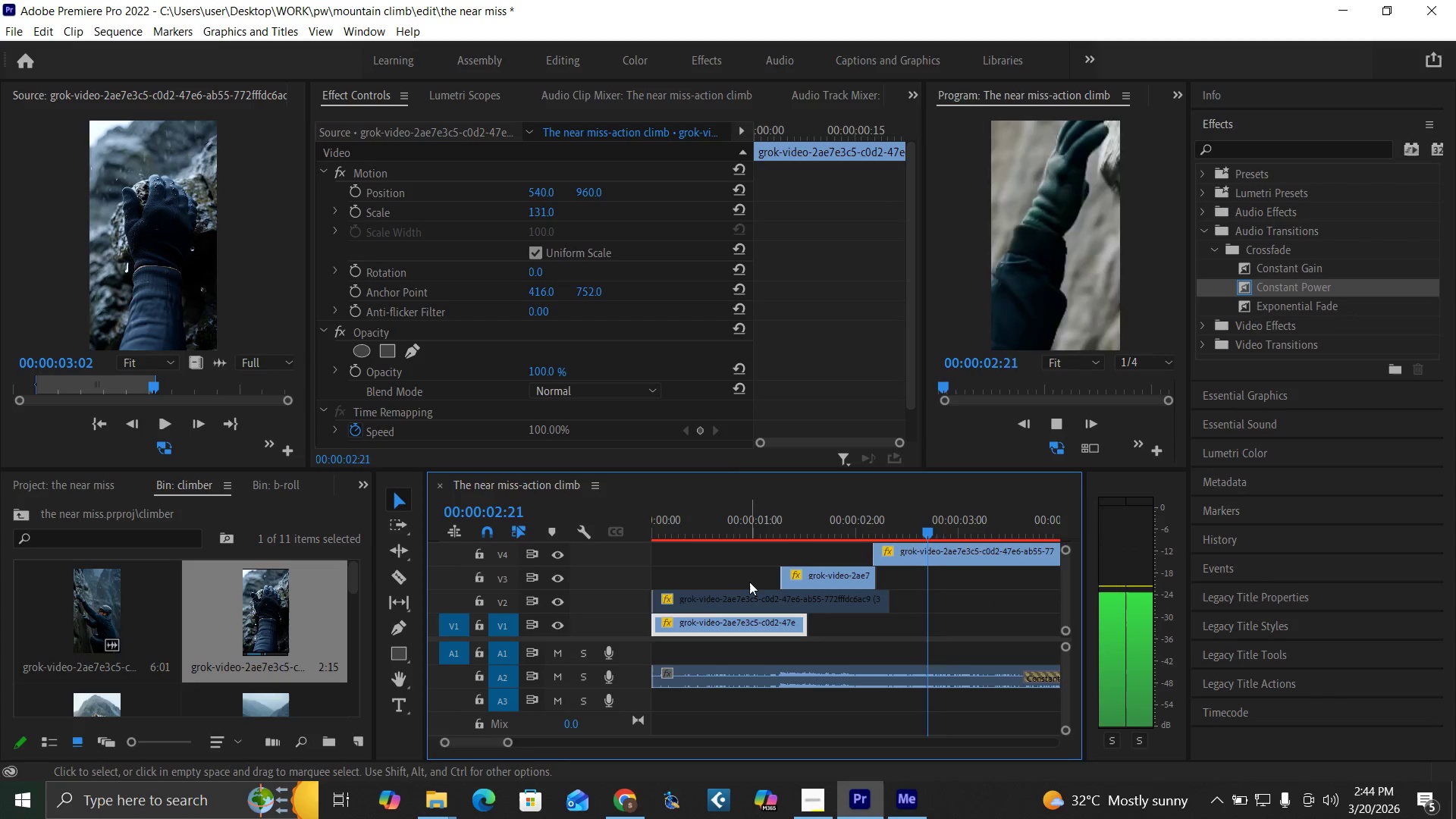 
key(Space)
 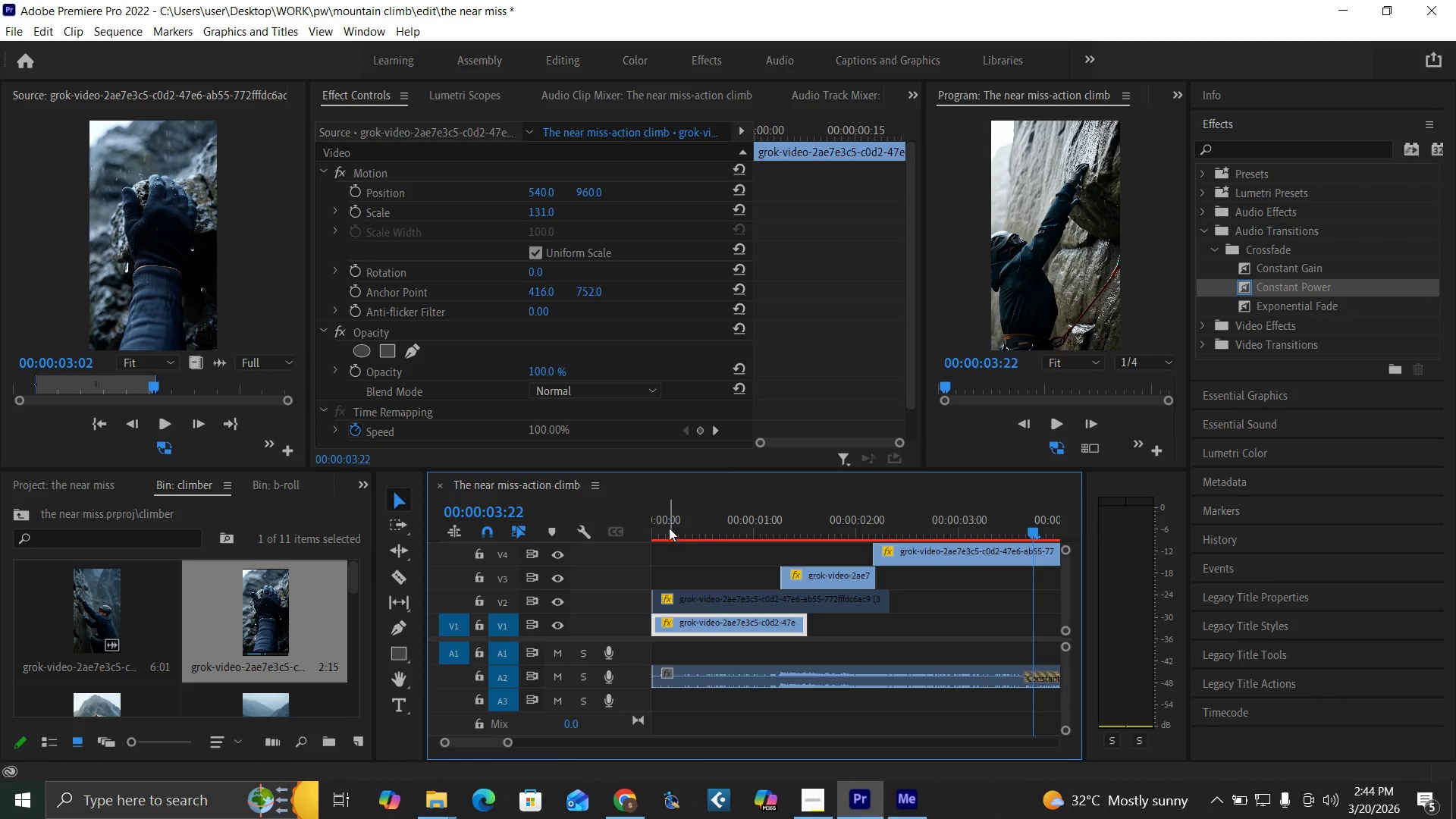 
left_click_drag(start_coordinate=[667, 526], to_coordinate=[623, 570])
 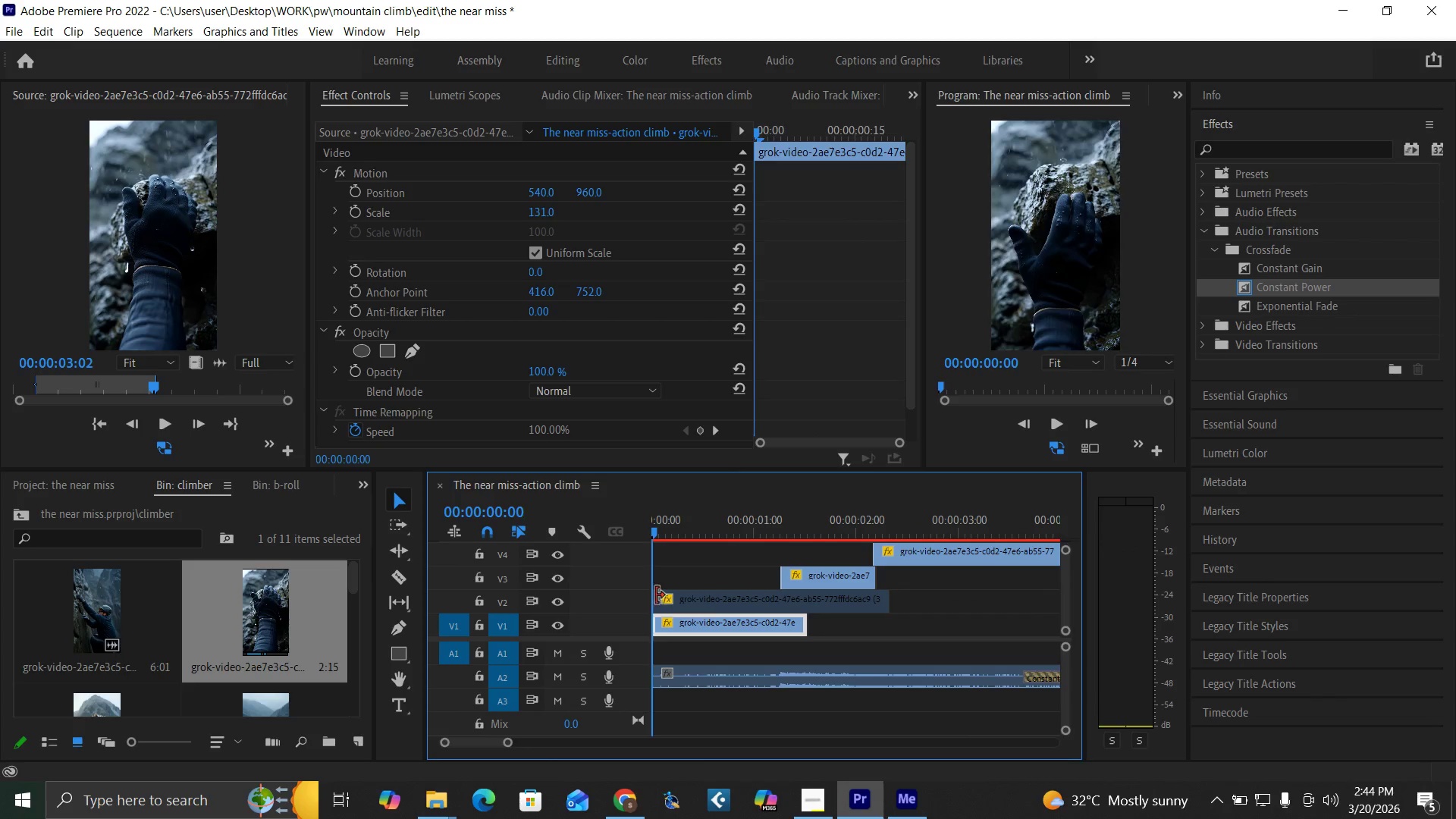 
key(Space)
 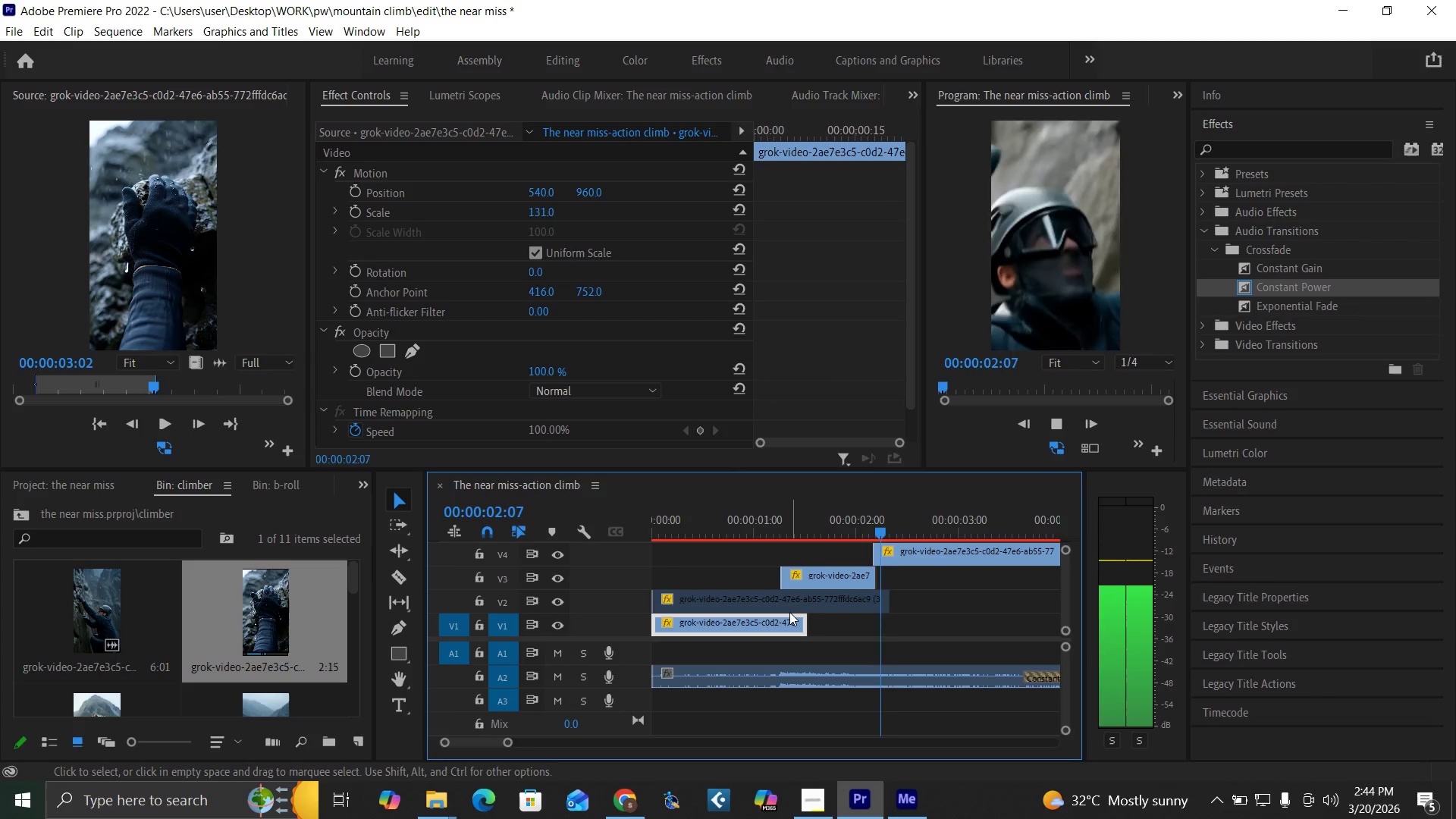 
key(Space)
 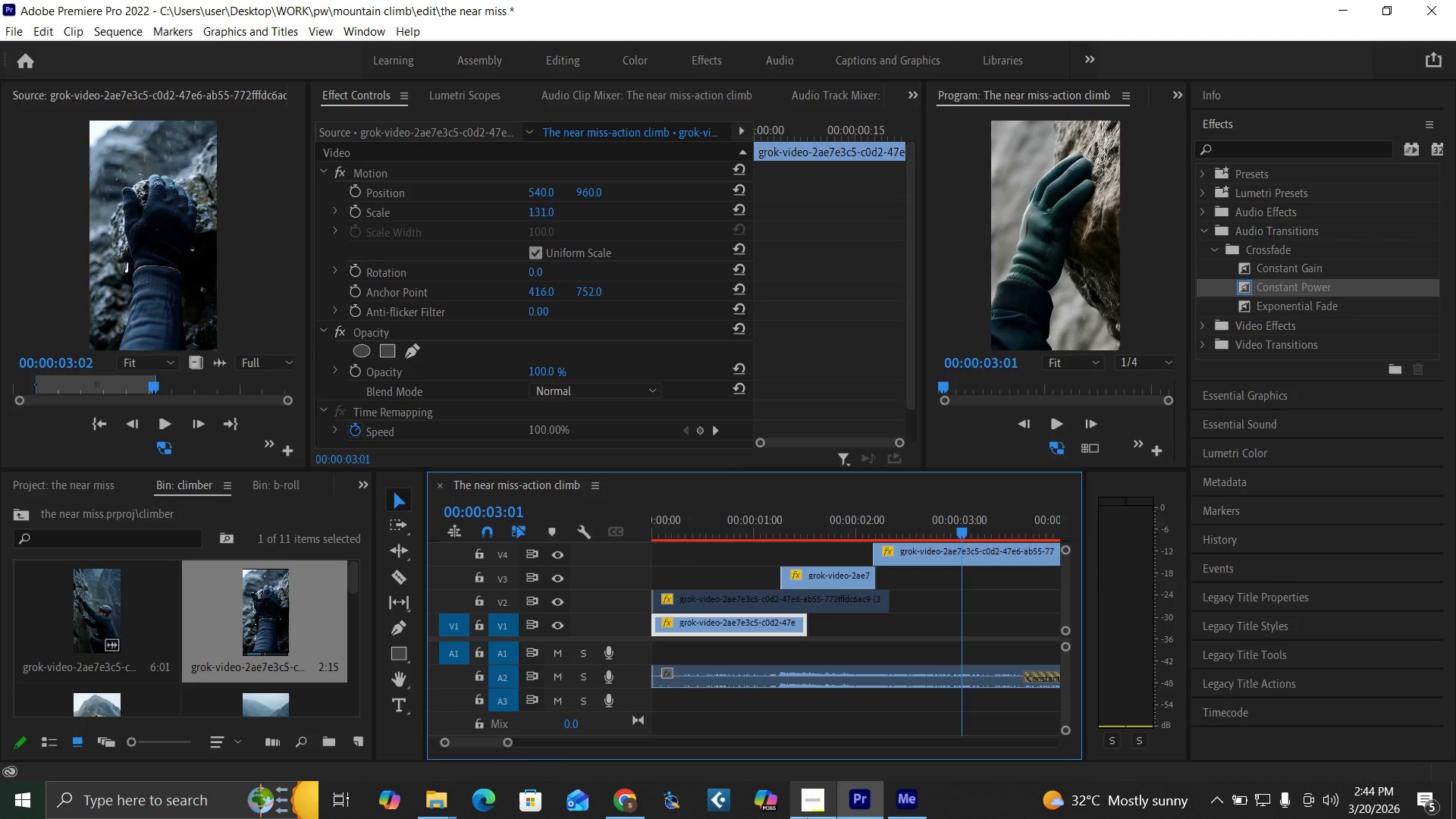 
left_click([808, 805])